 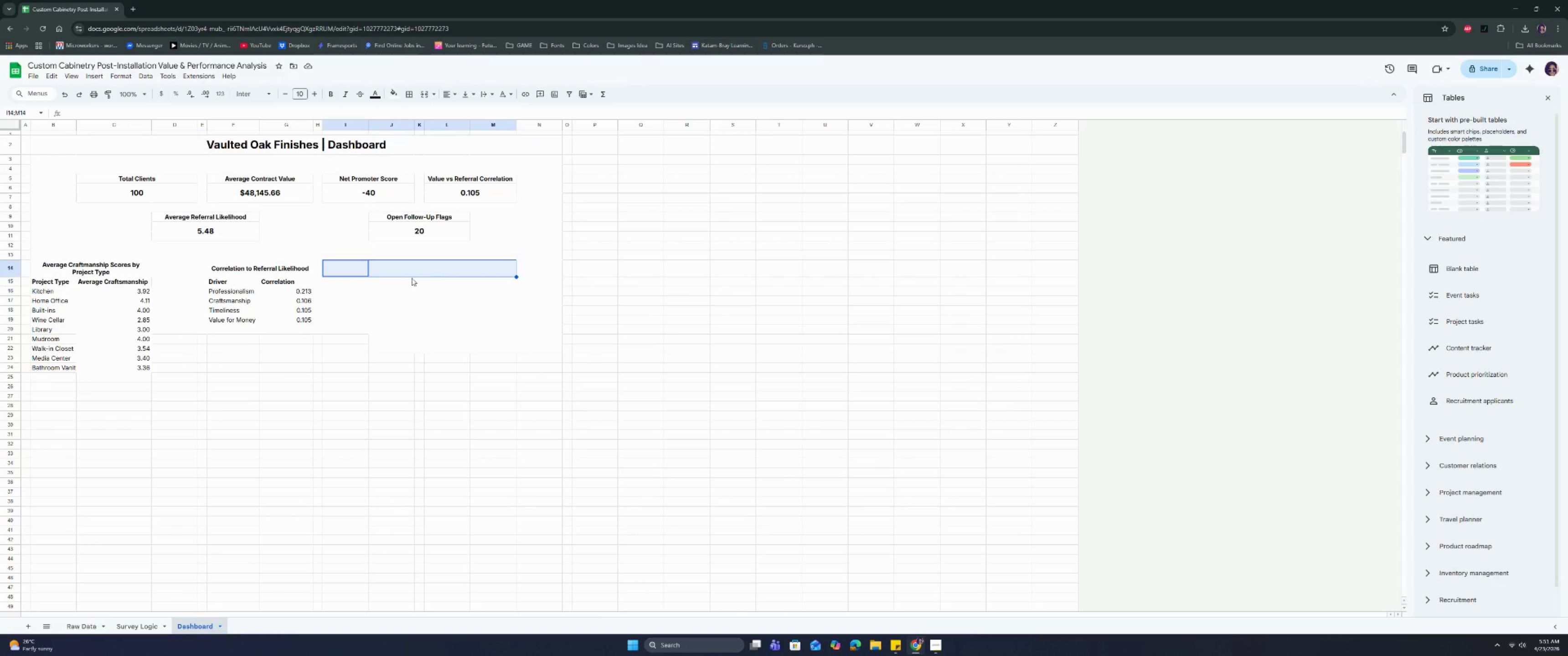 
left_click([410, 278])
 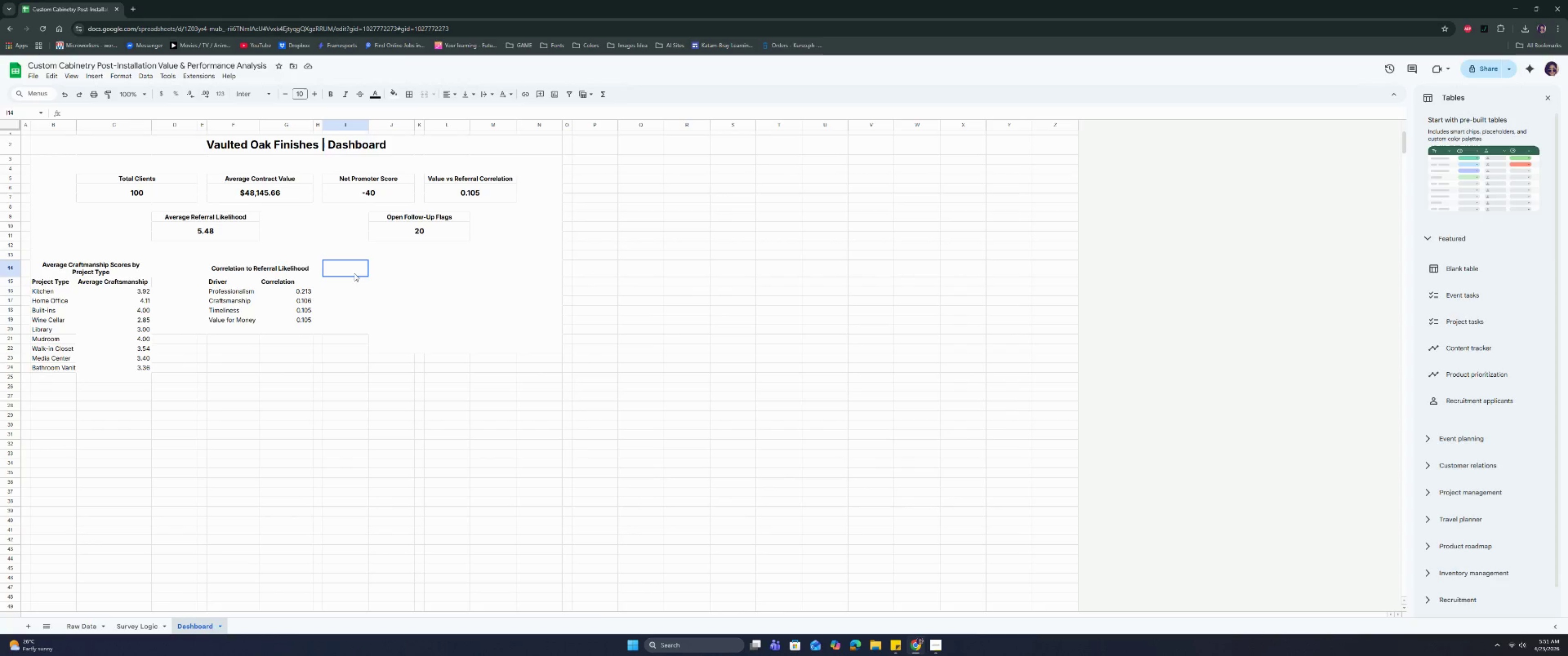 
double_click([354, 273])
 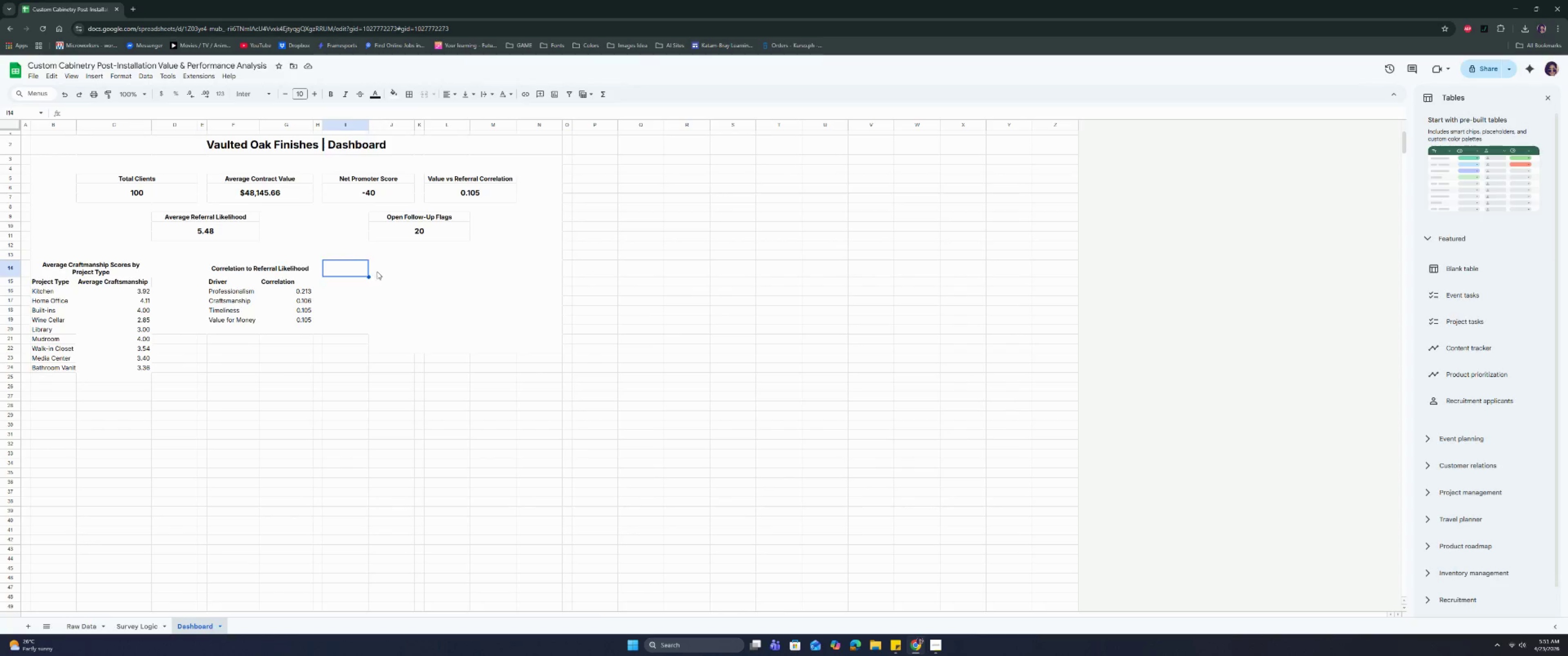 
left_click_drag(start_coordinate=[377, 272], to_coordinate=[536, 273])
 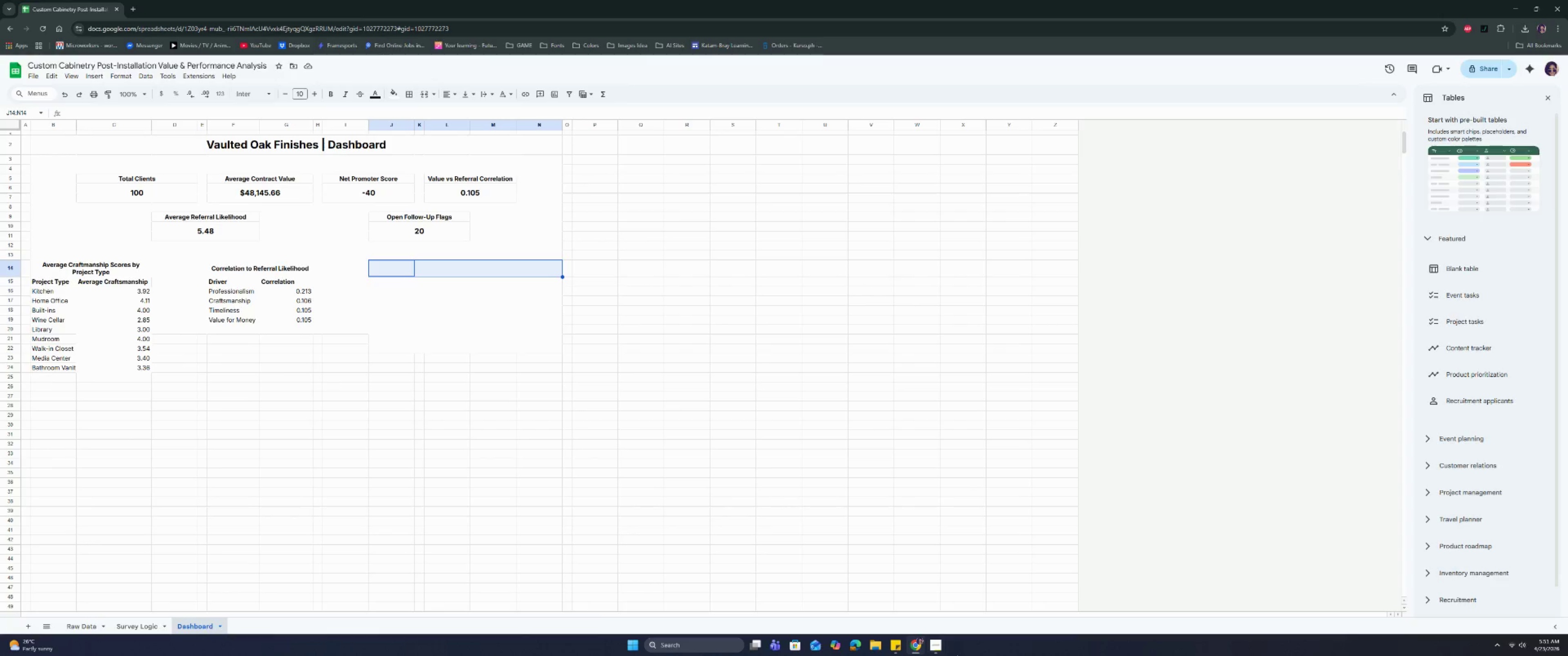 
left_click([936, 643])